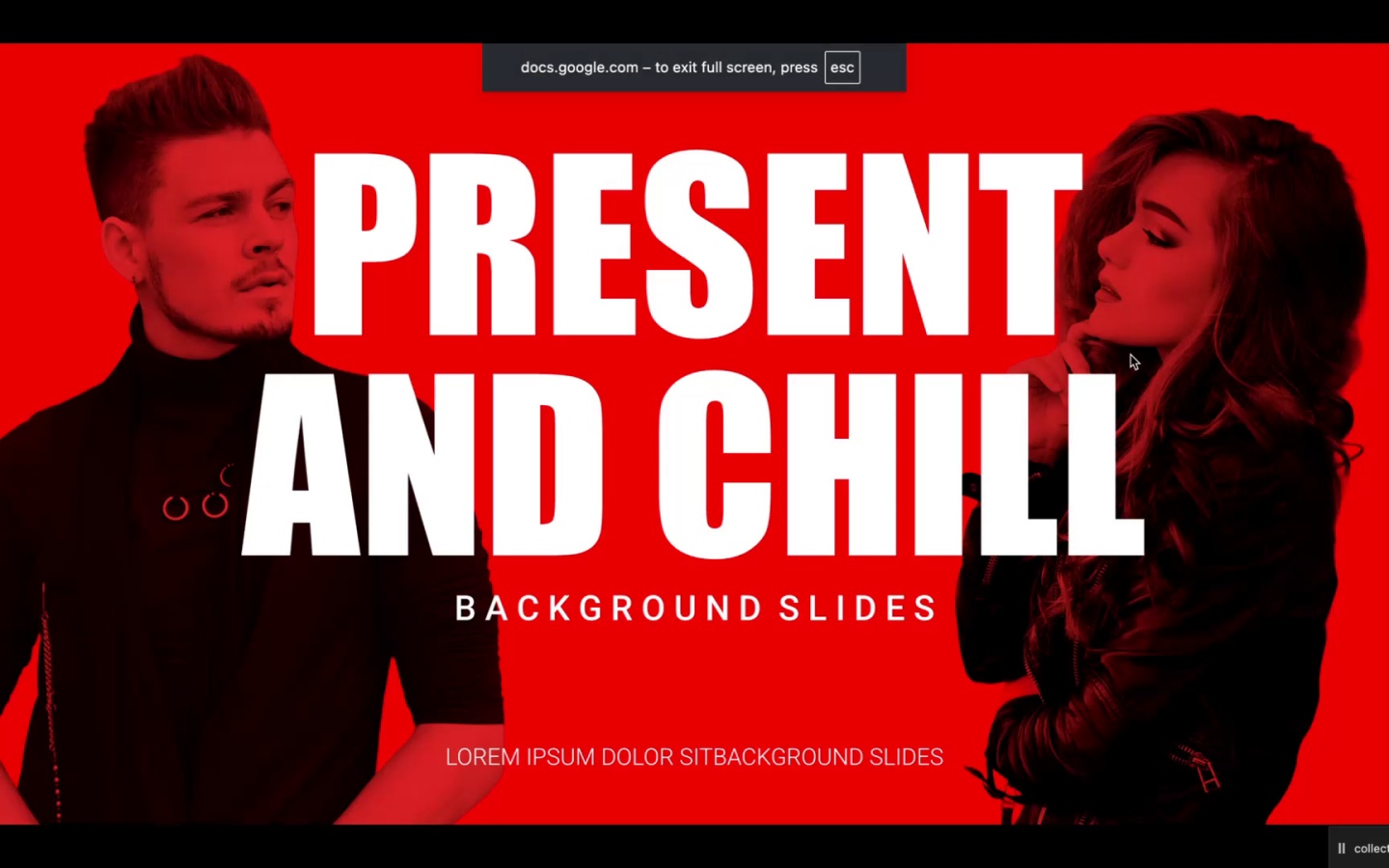 
left_click([1136, 351])
 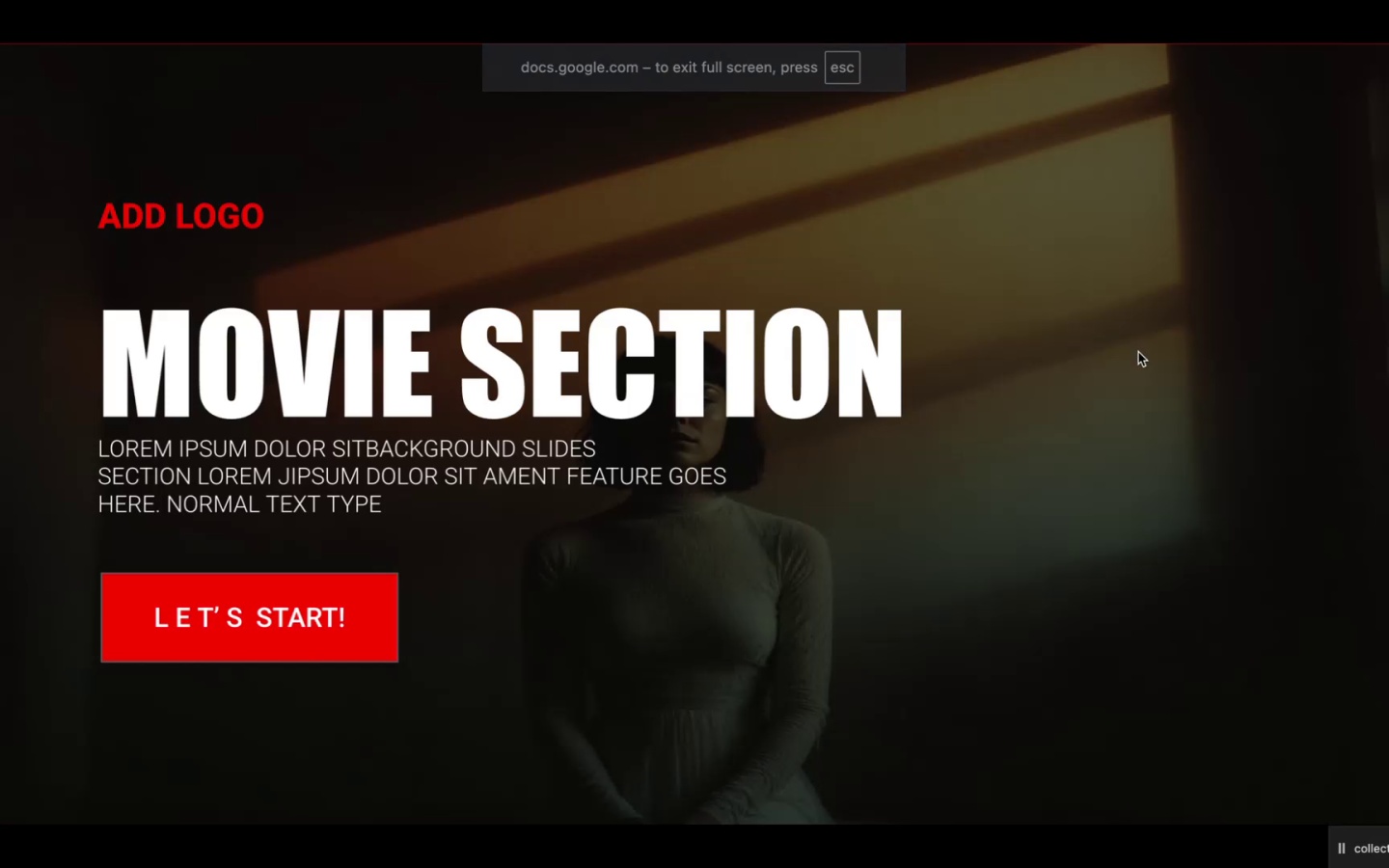 
left_click([1138, 352])
 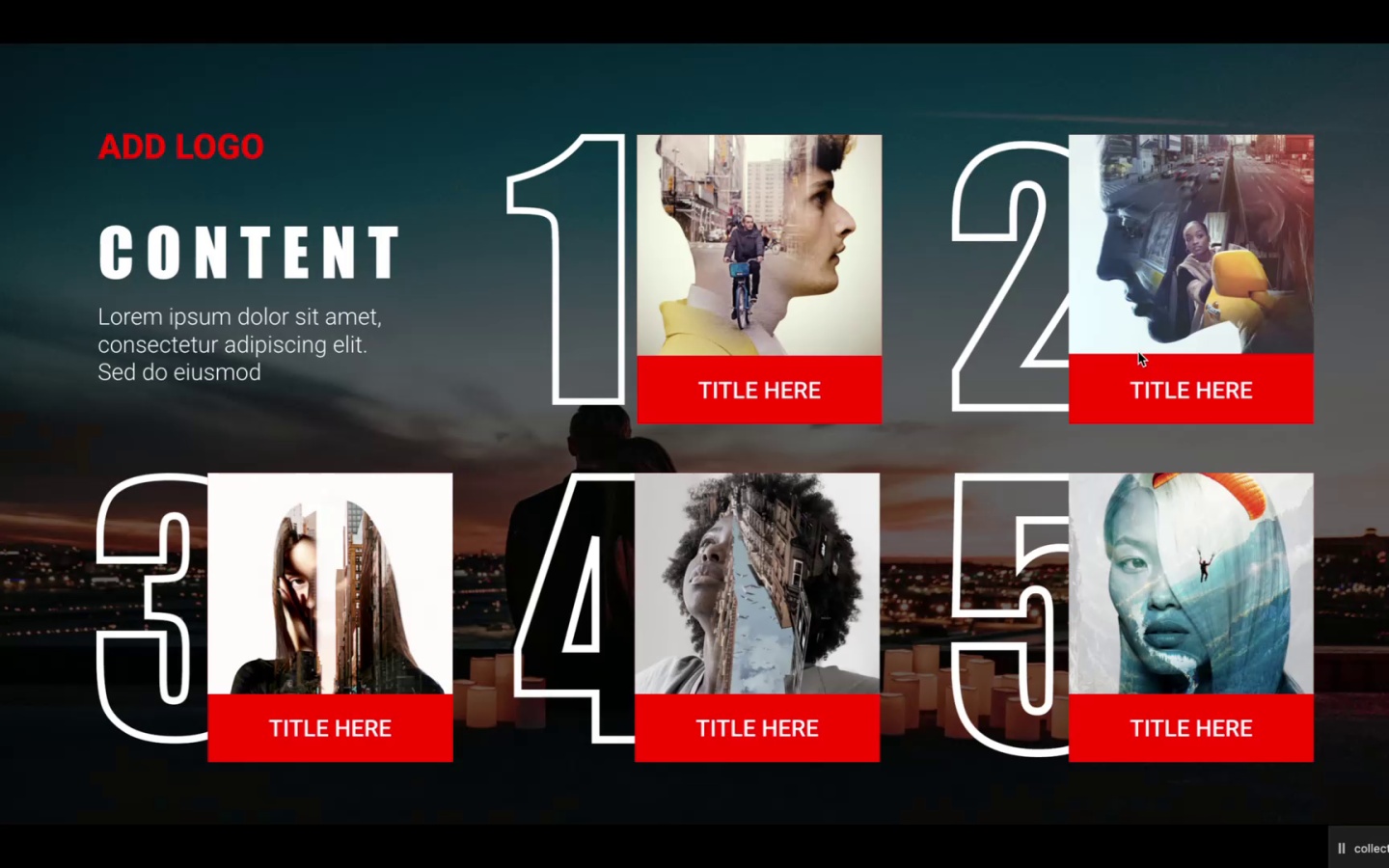 
left_click([1138, 352])
 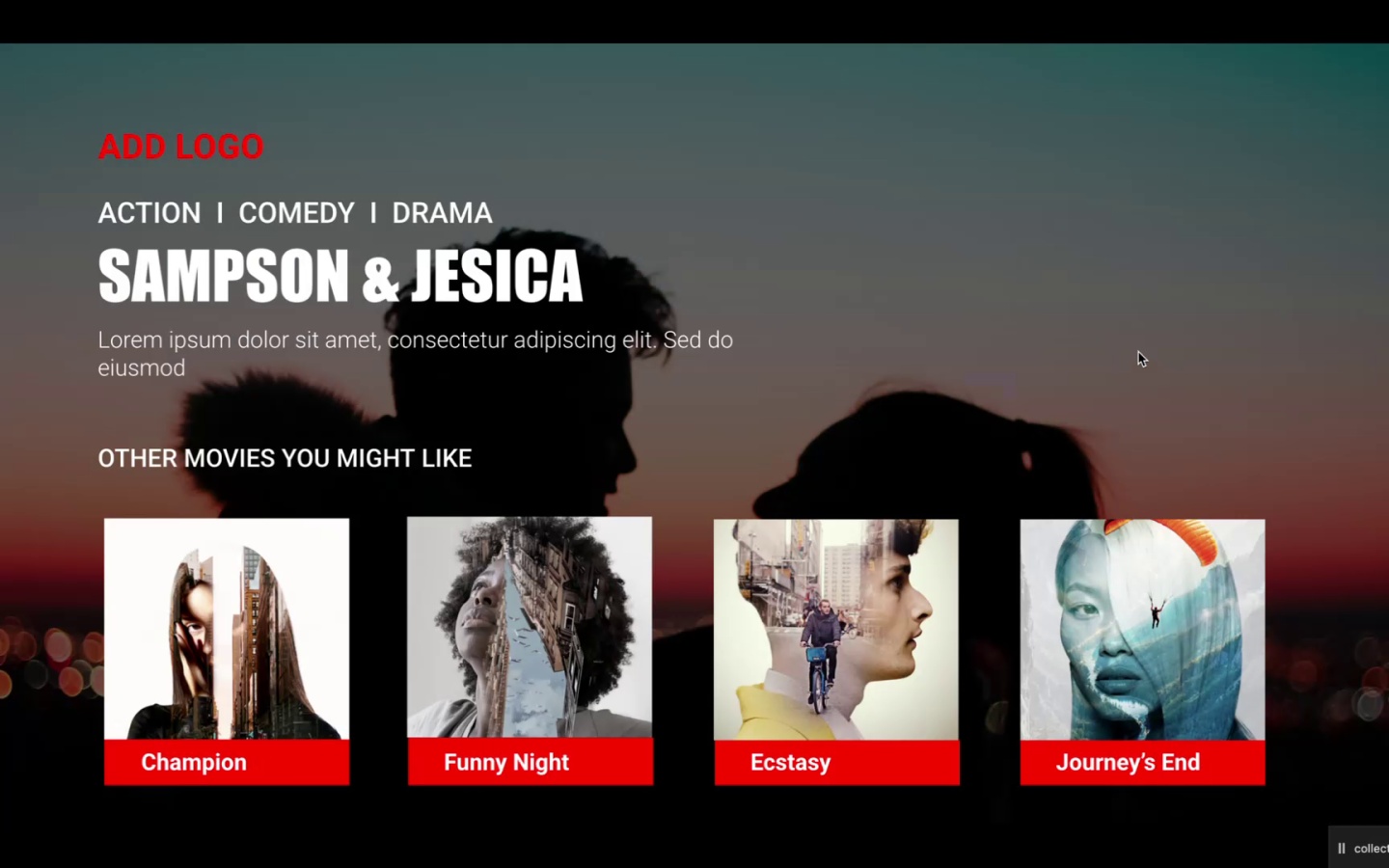 
left_click([1138, 352])
 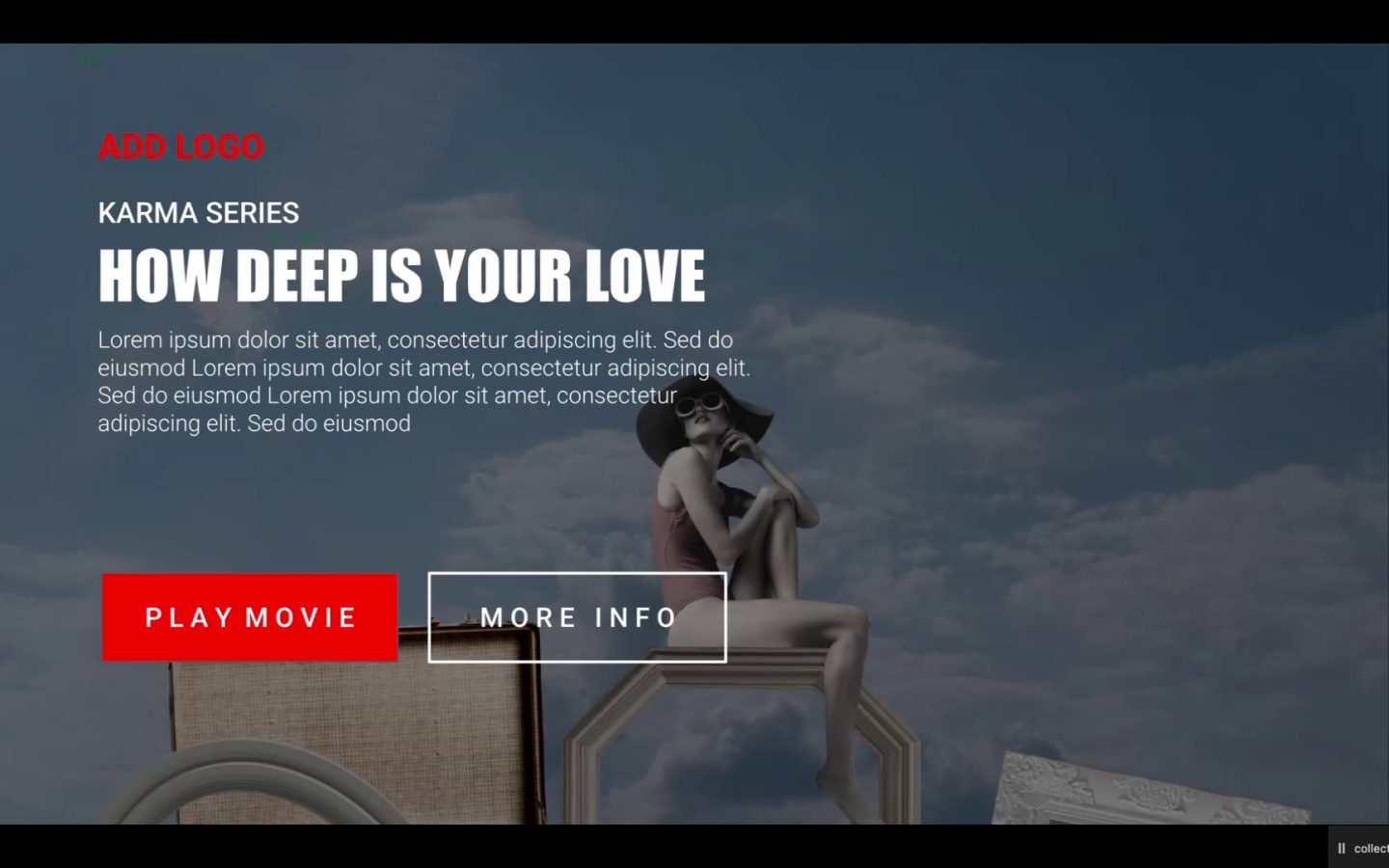 
wait(9.25)
 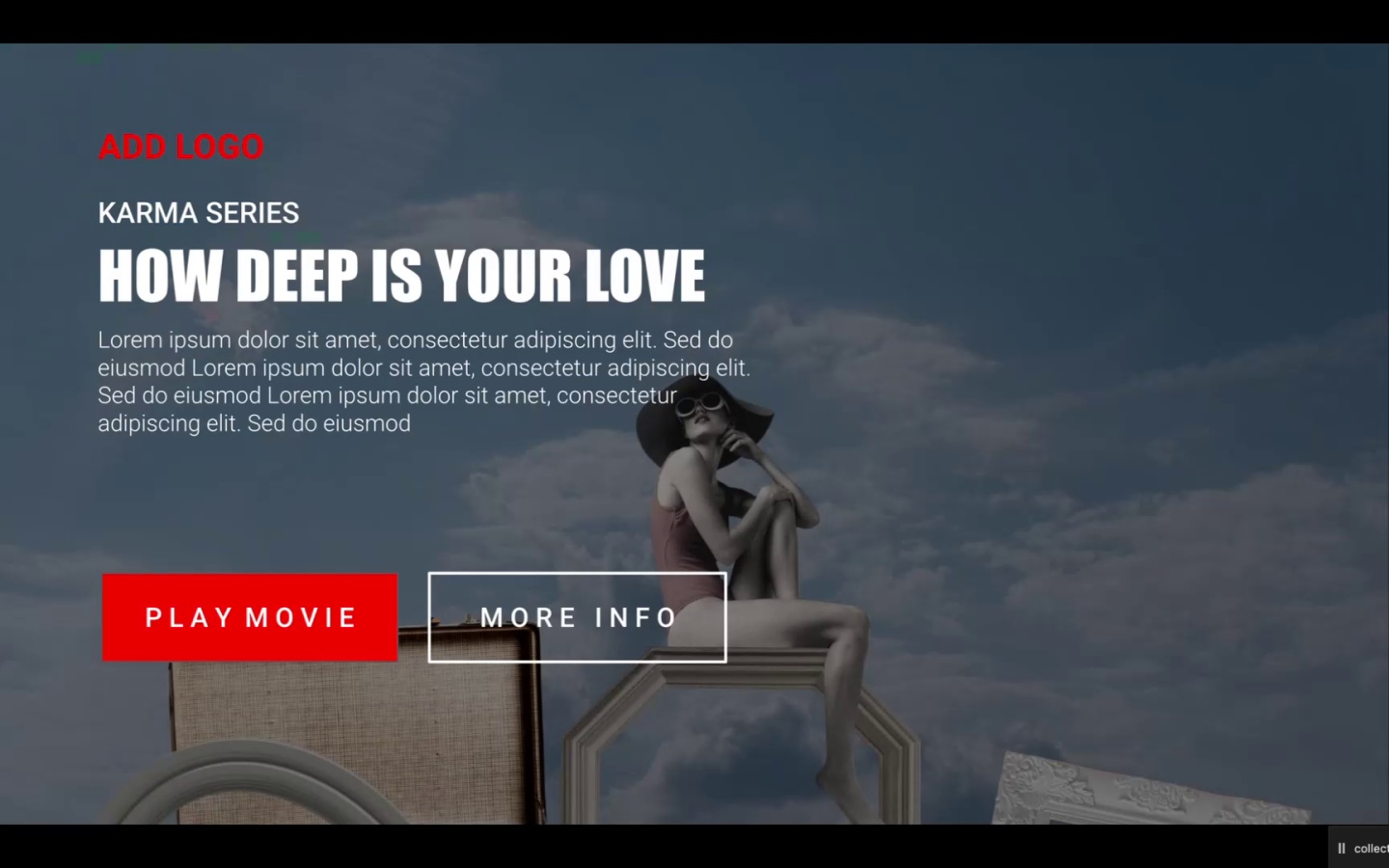 
left_click([1138, 352])
 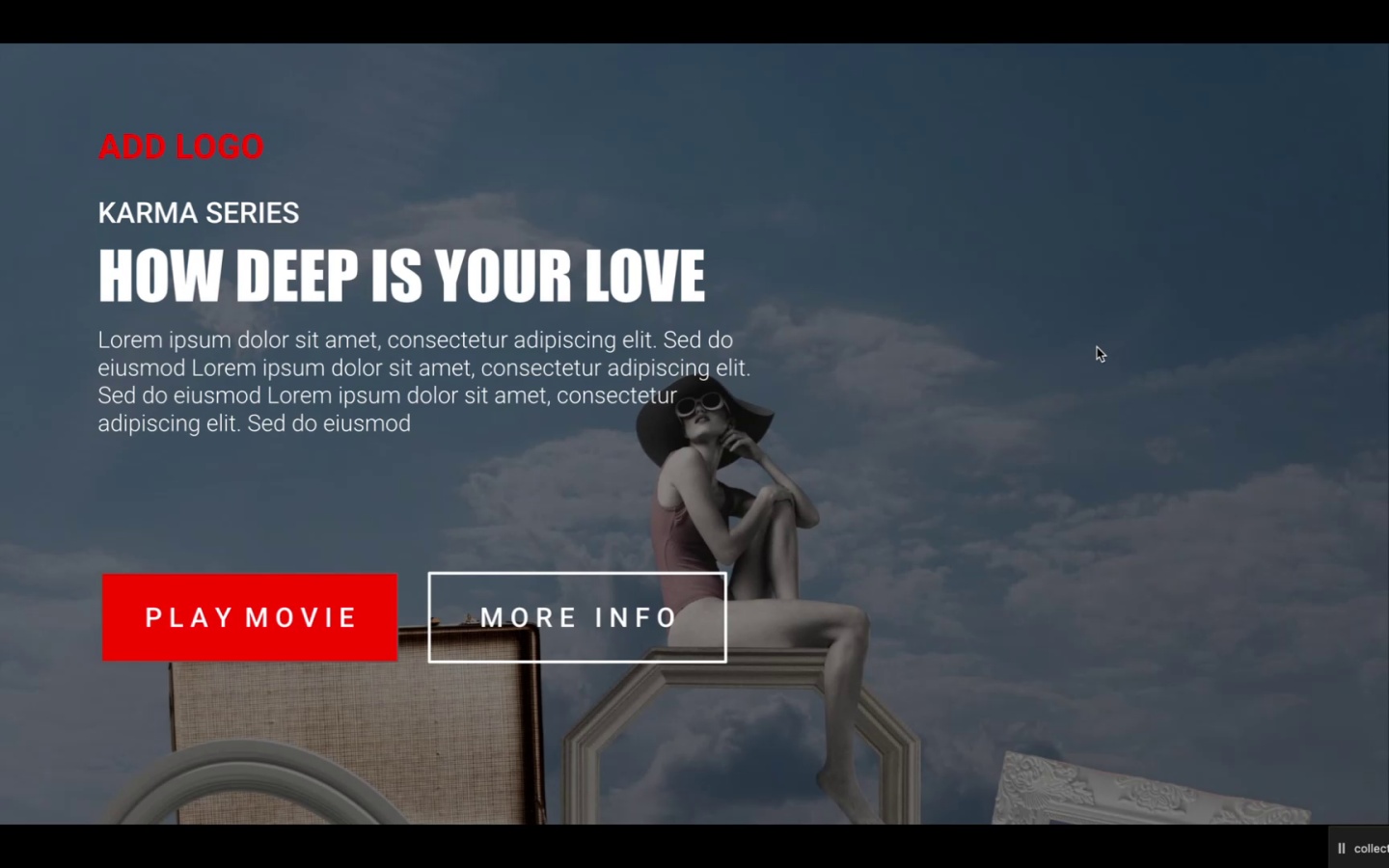 
double_click([1098, 347])
 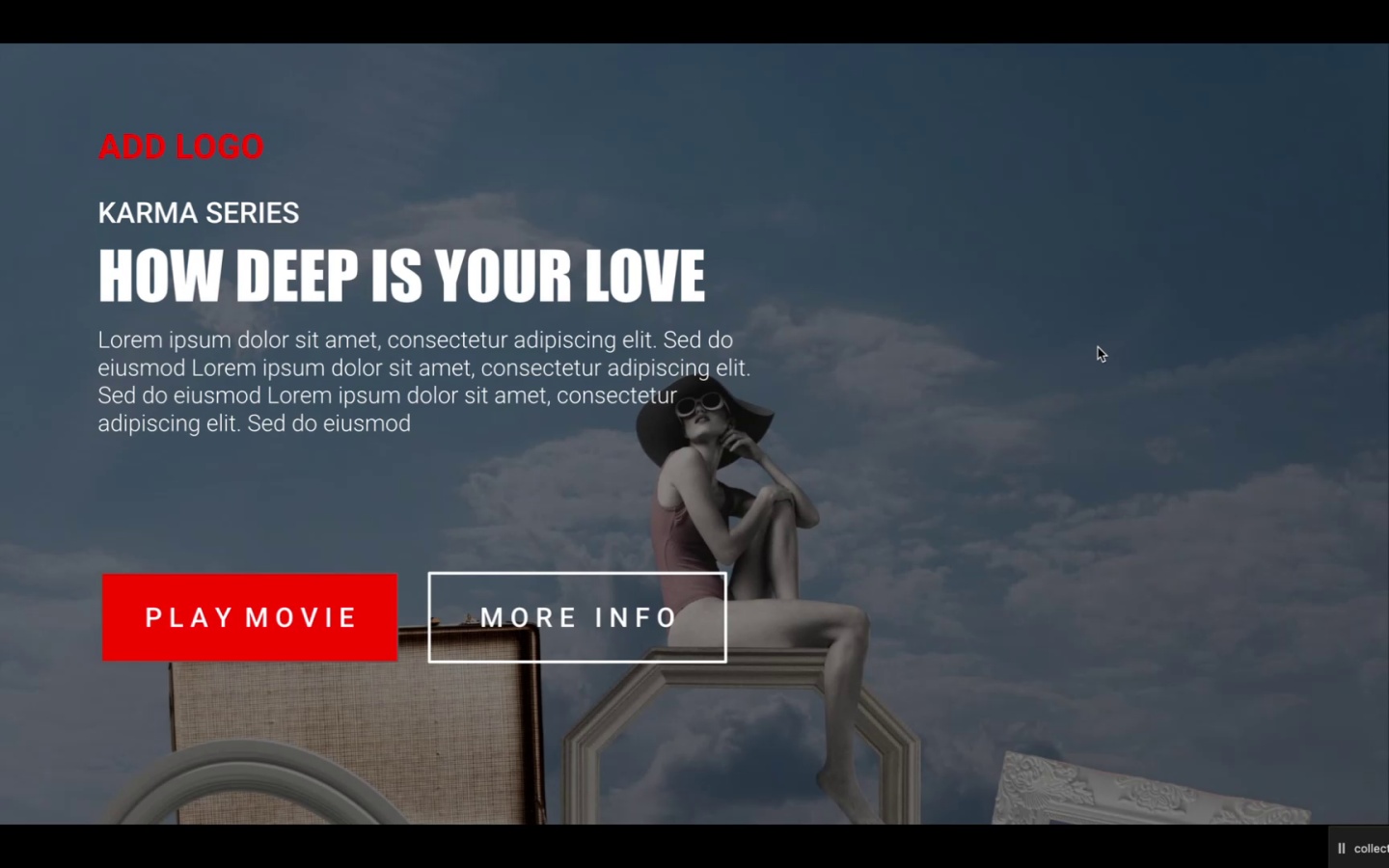 
key(Escape)
 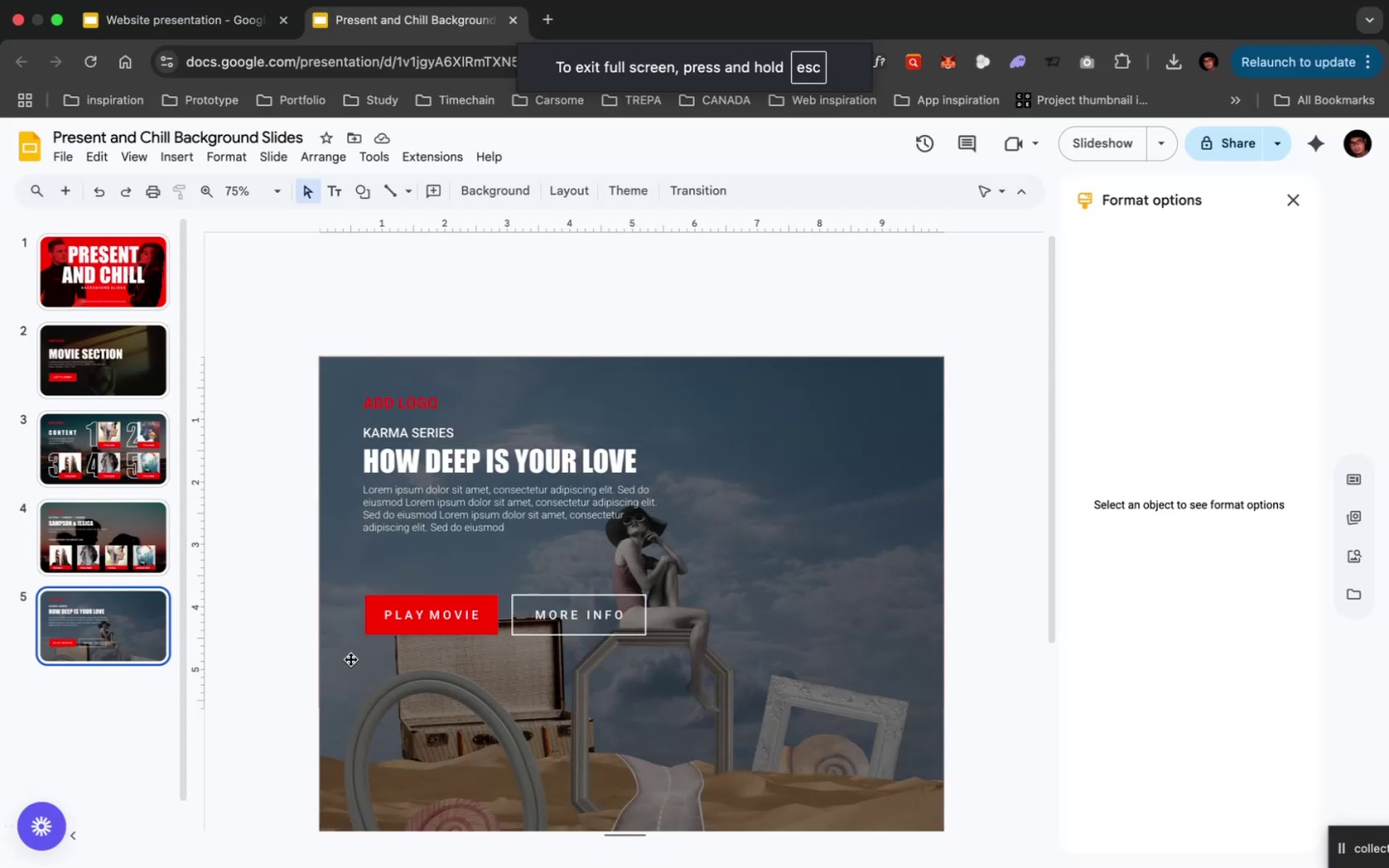 
left_click([150, 636])
 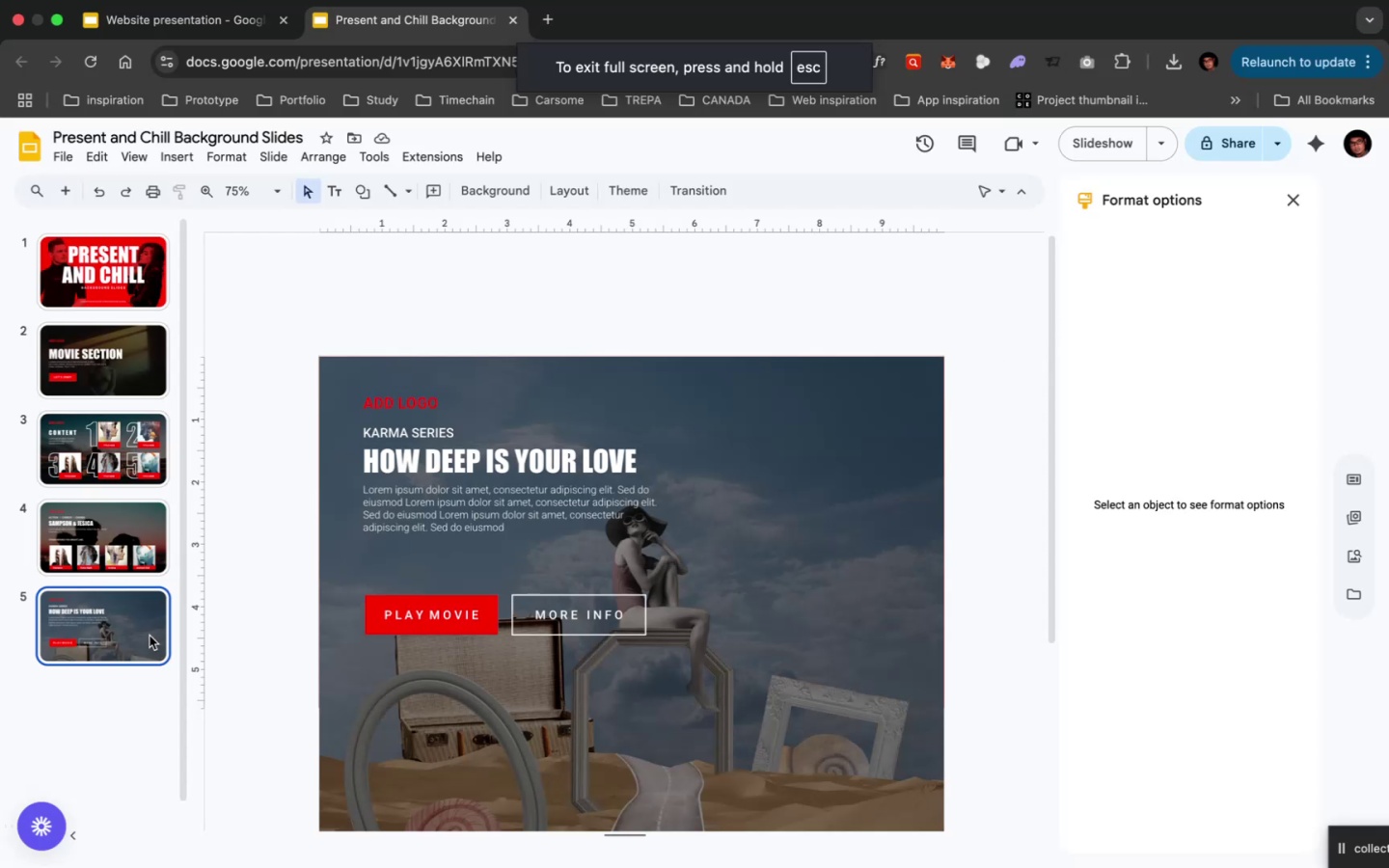 
key(Meta+D)
 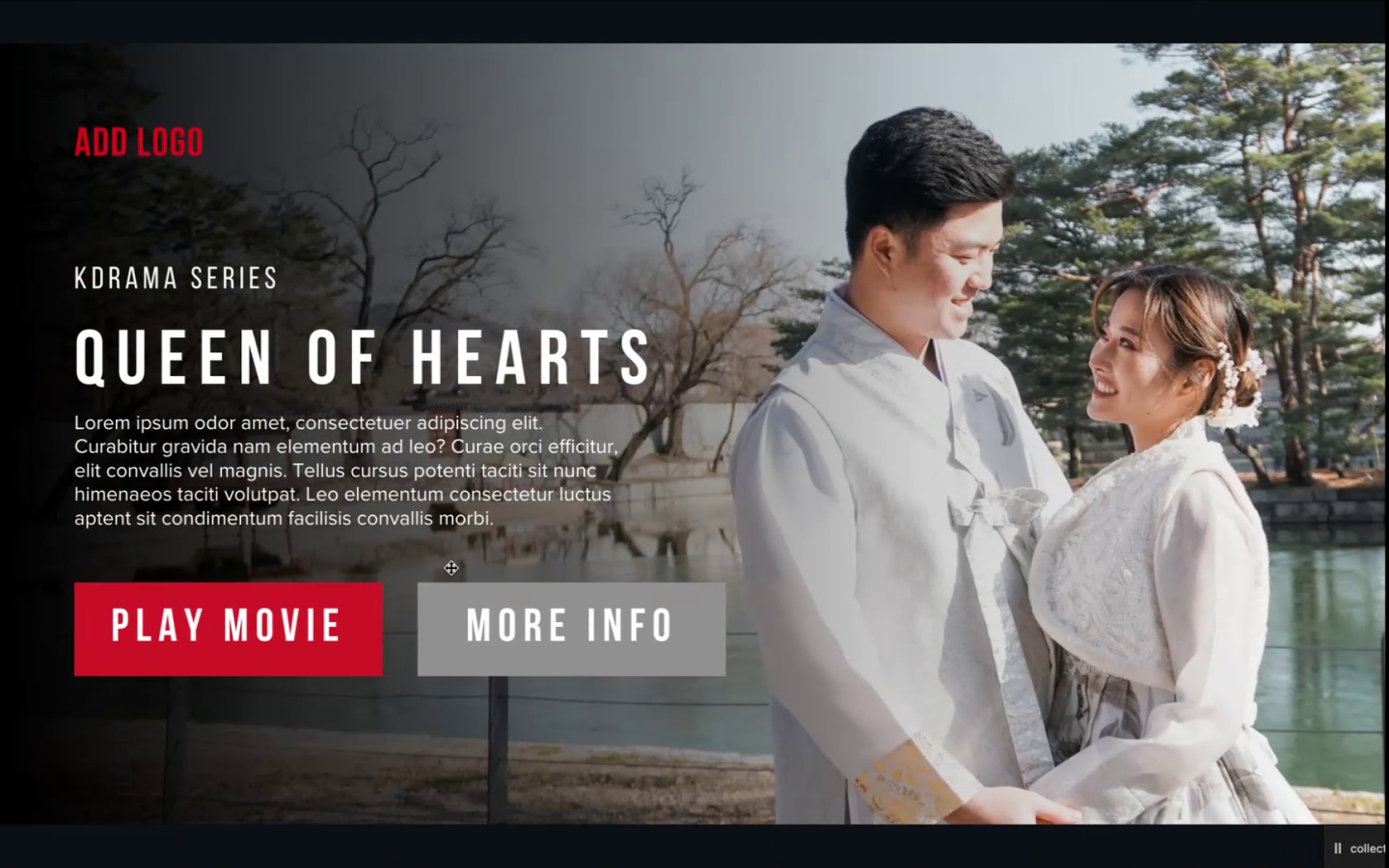 
left_click([1301, 499])
 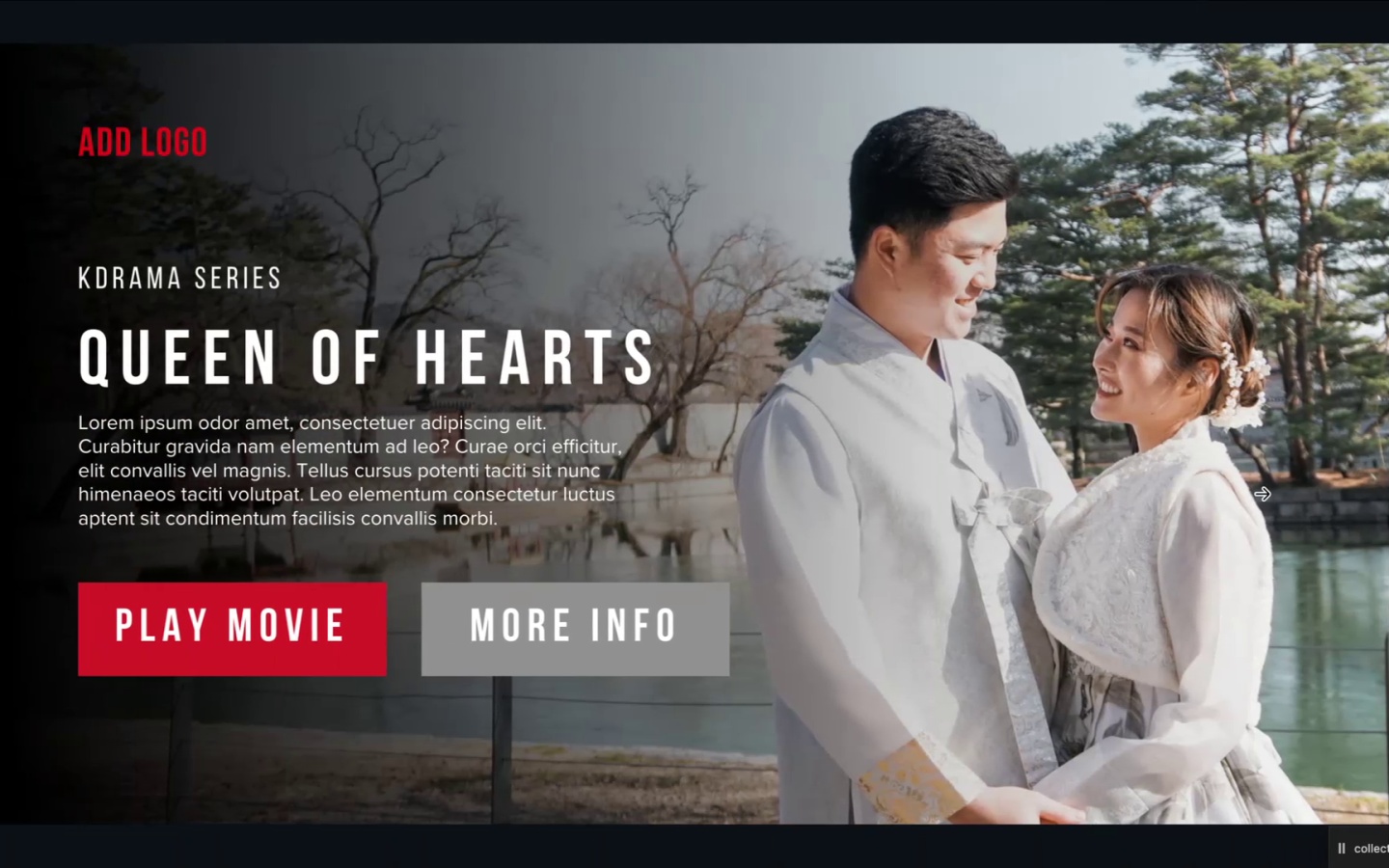 
left_click([1262, 496])
 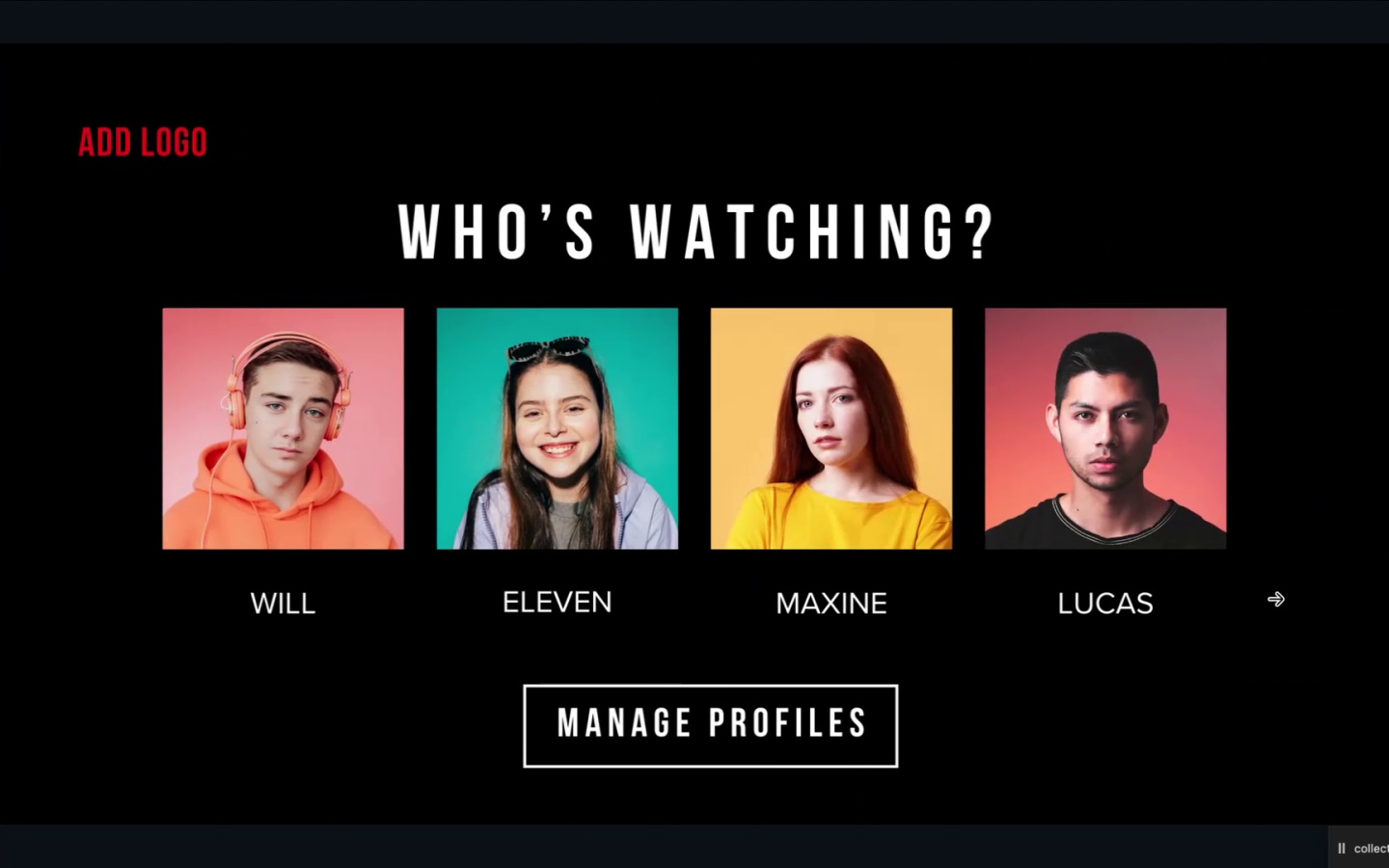 
key(Meta+Shift+5)
 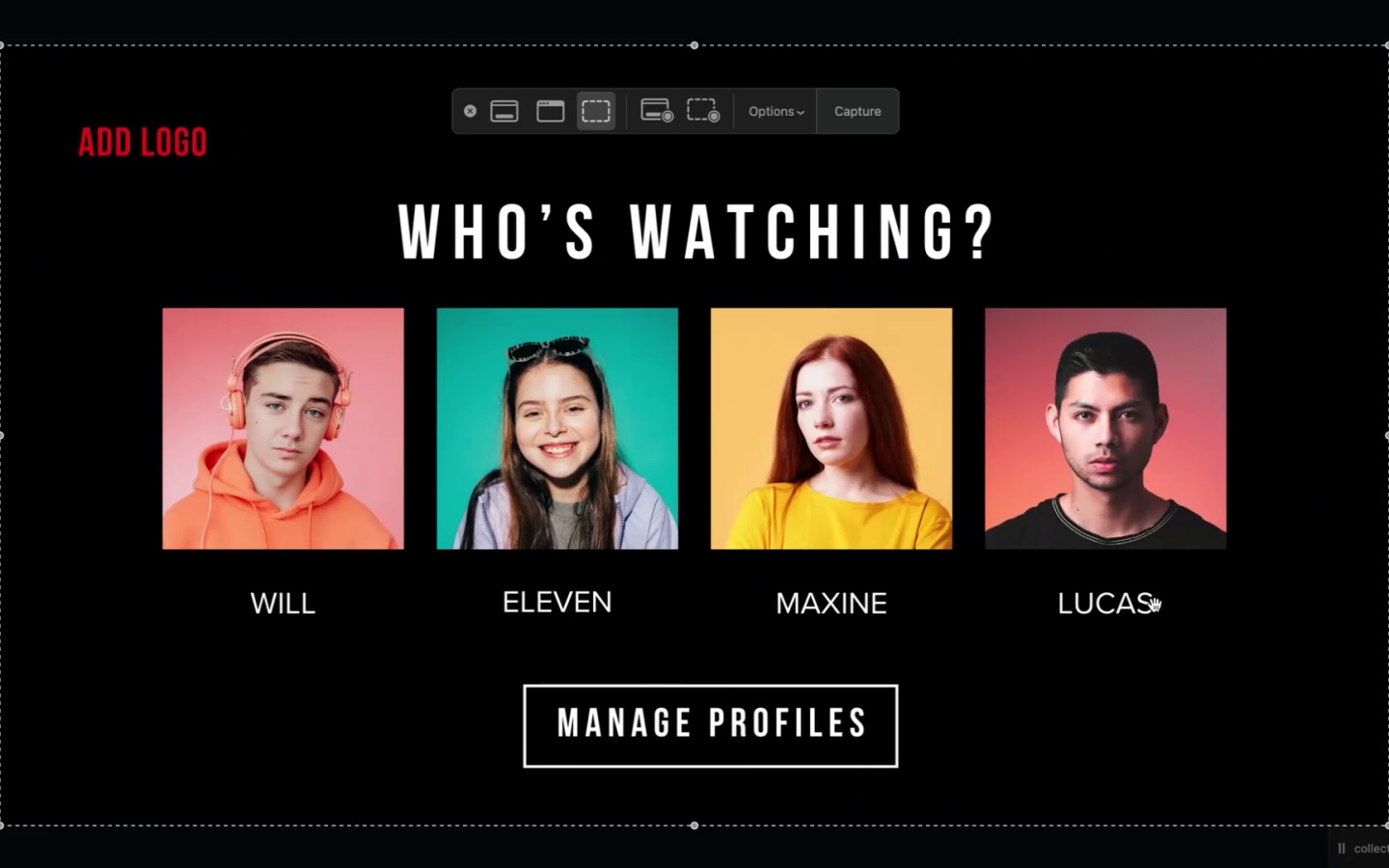 
key(Meta+C)
 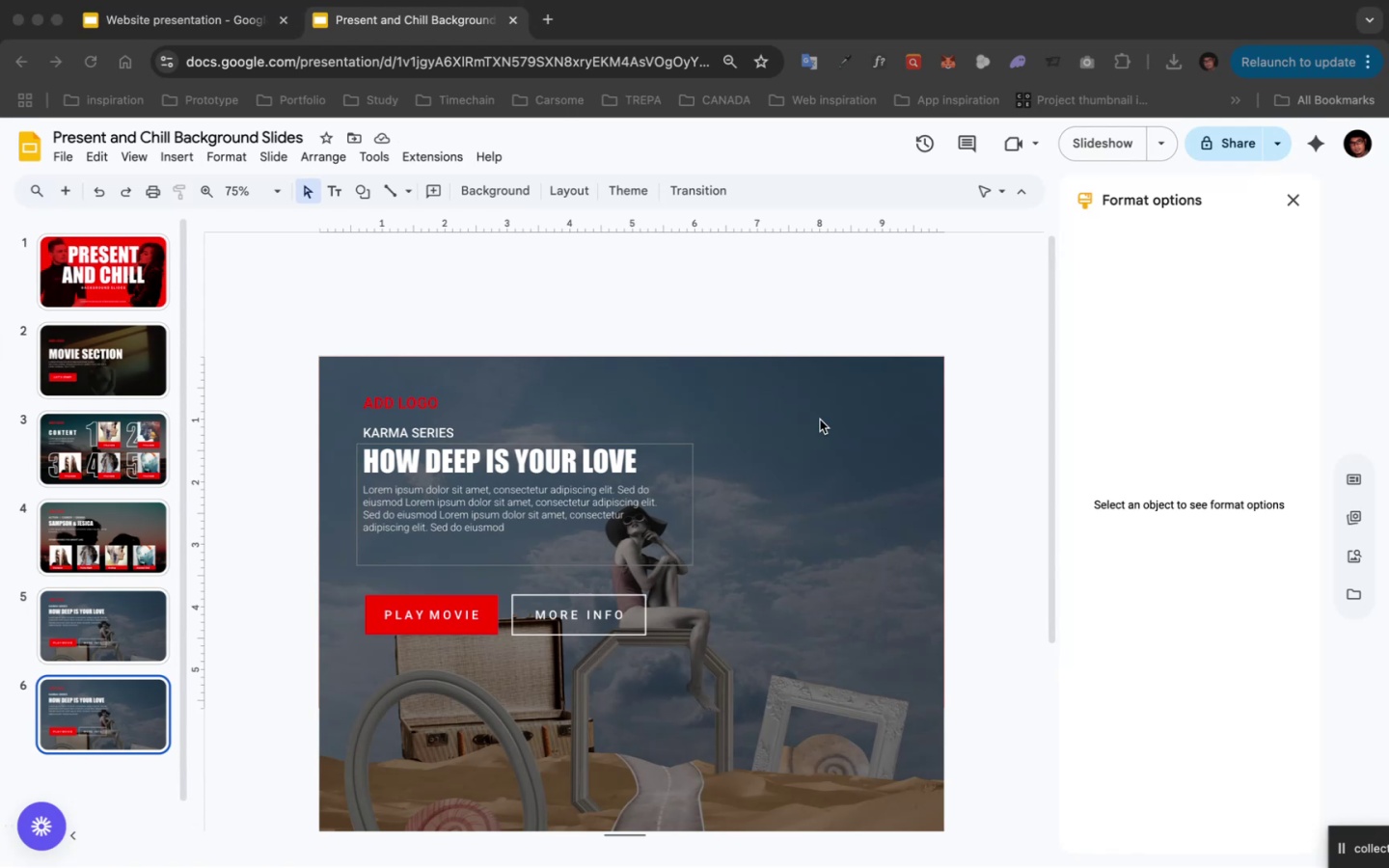 
wait(8.76)
 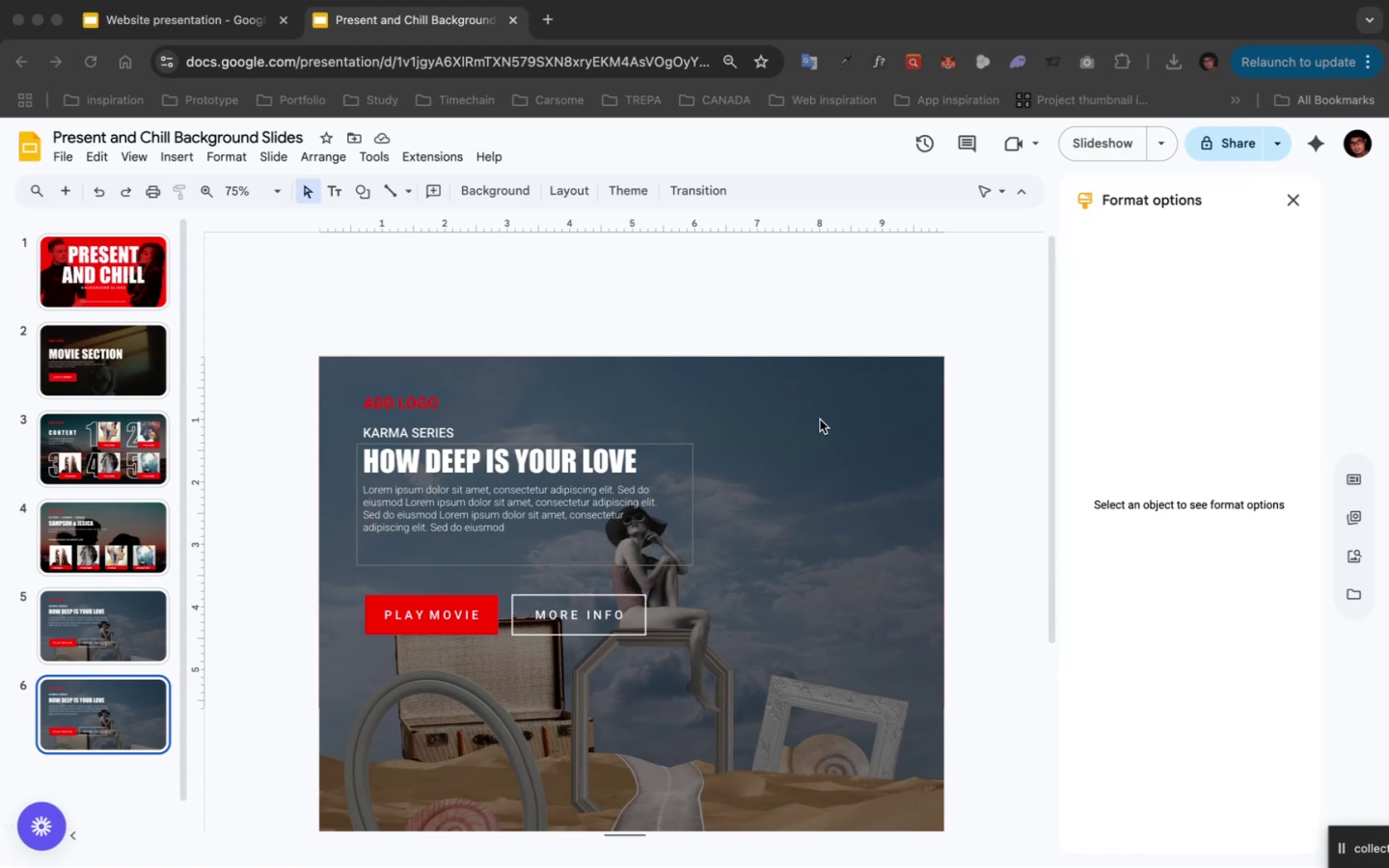 
left_click([715, 326])
 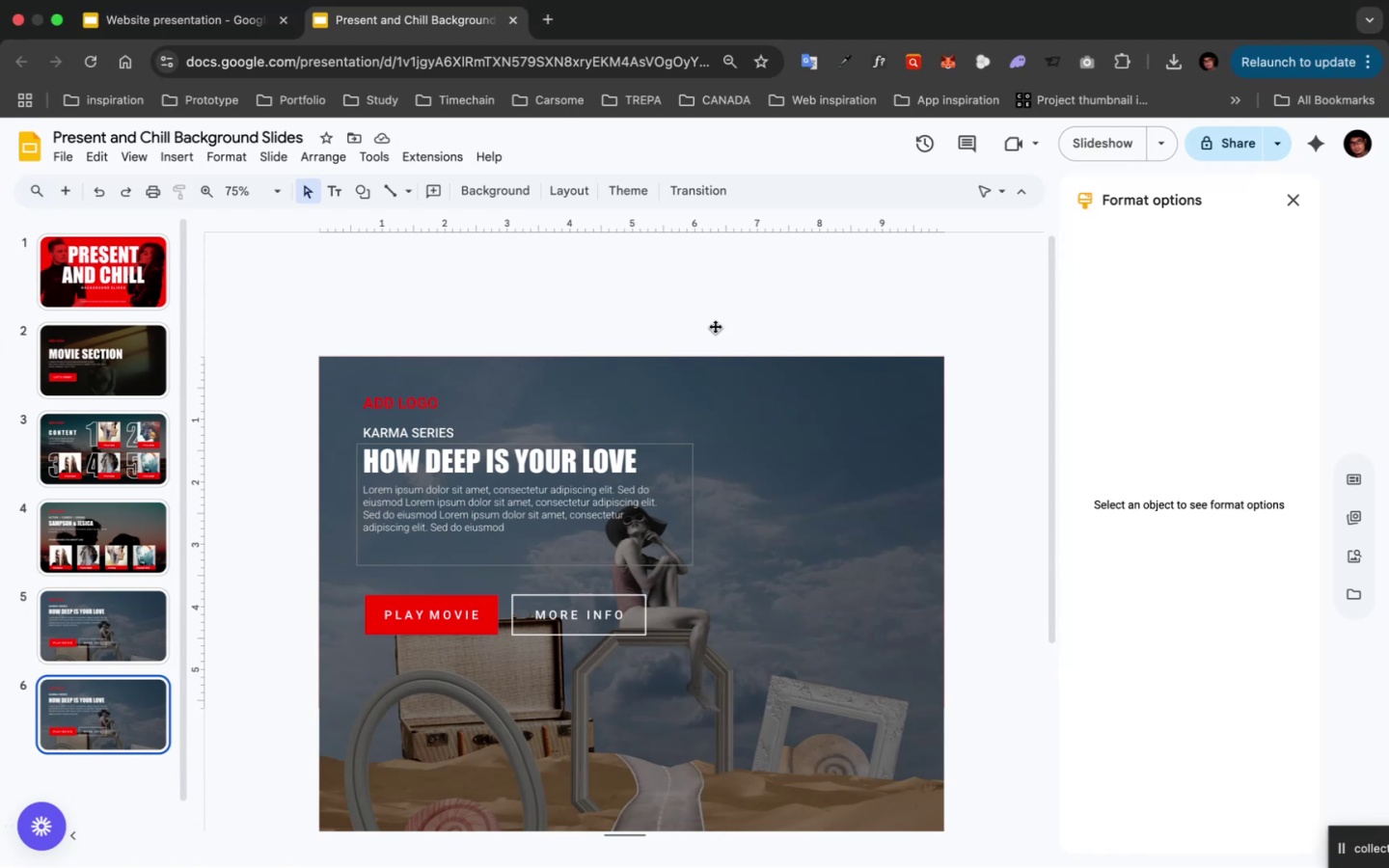 
key(Meta+Minus)
 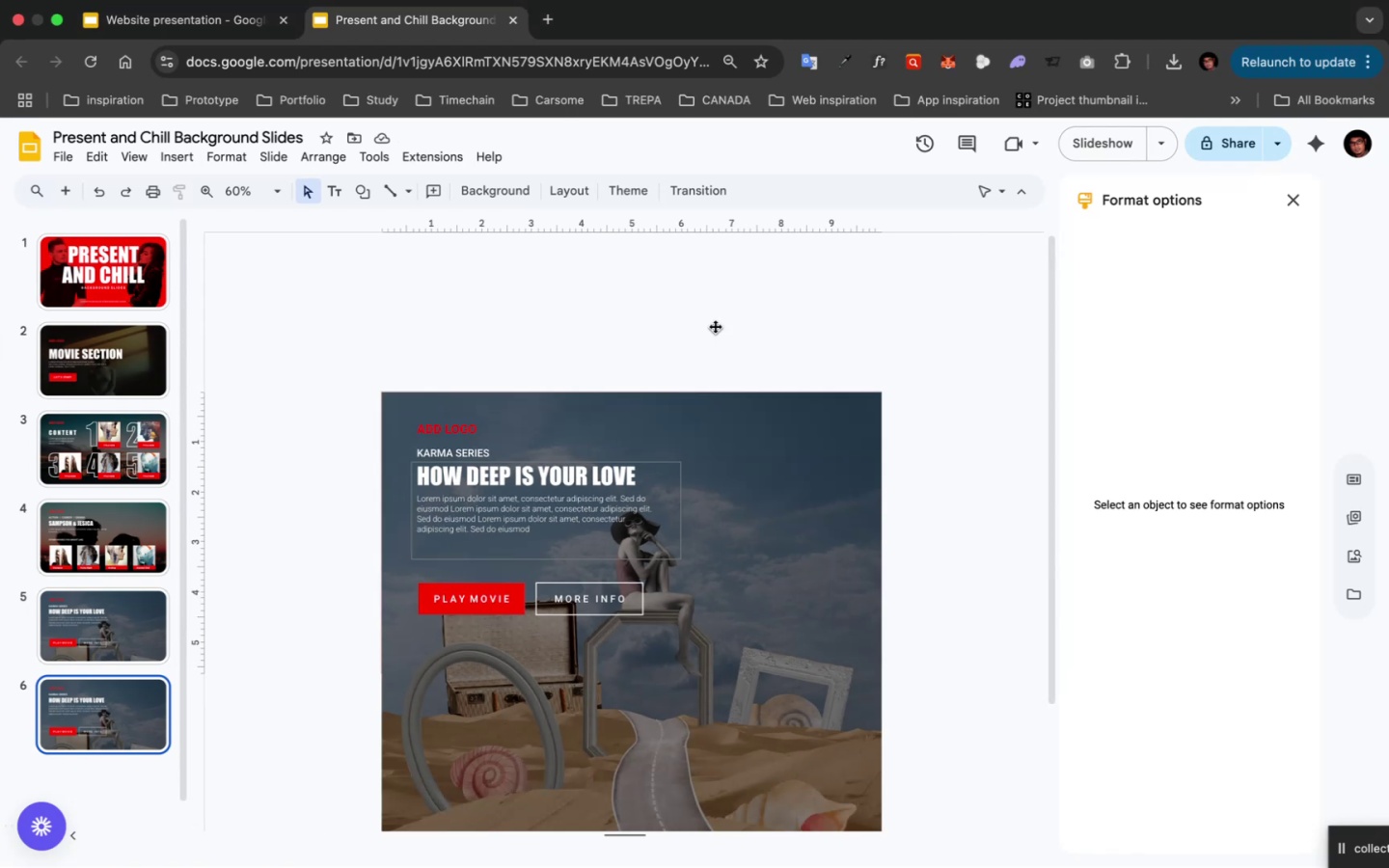 
scroll: coordinate [713, 332], scroll_direction: none, amount: 0.0
 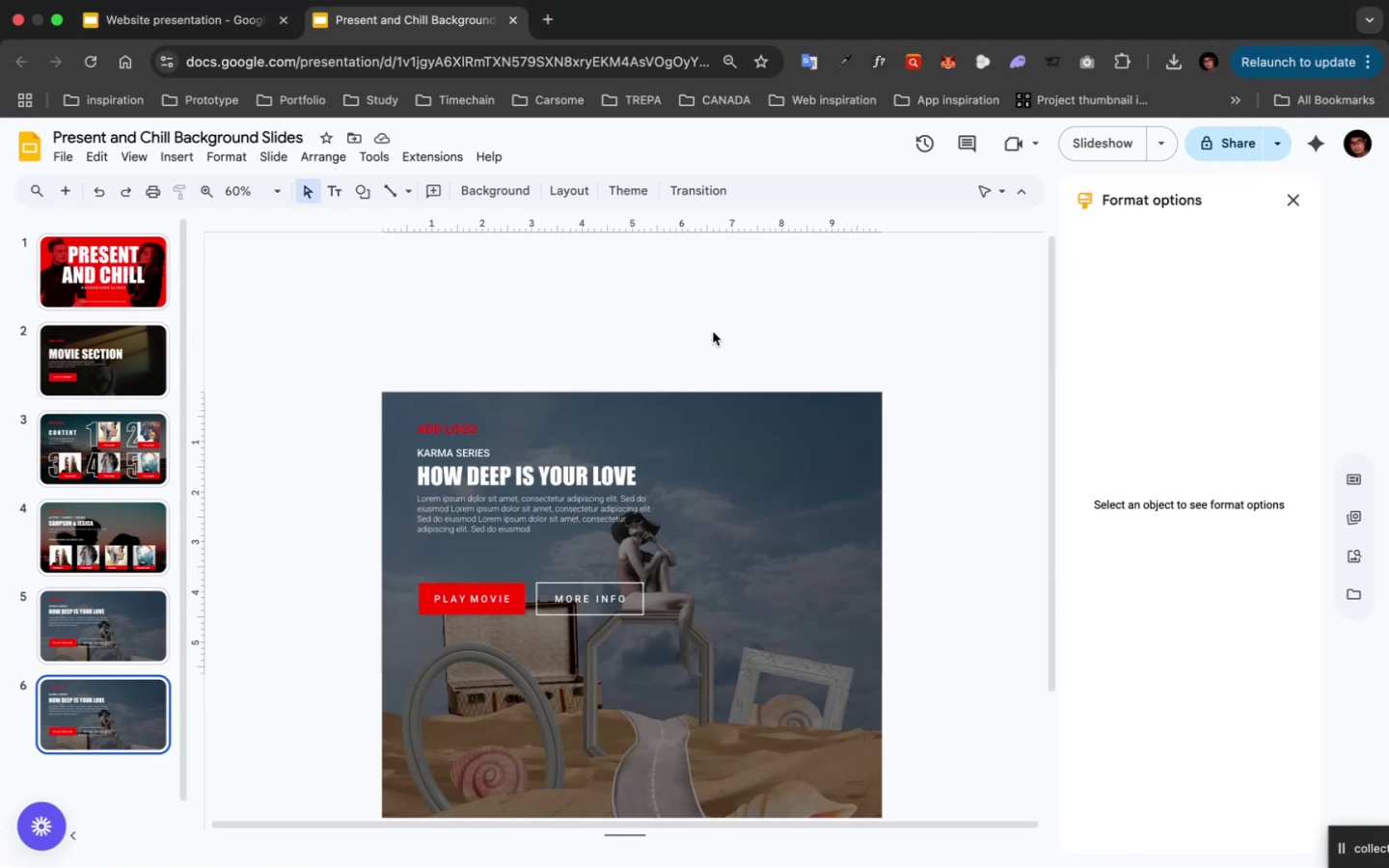 
key(Meta+V)
 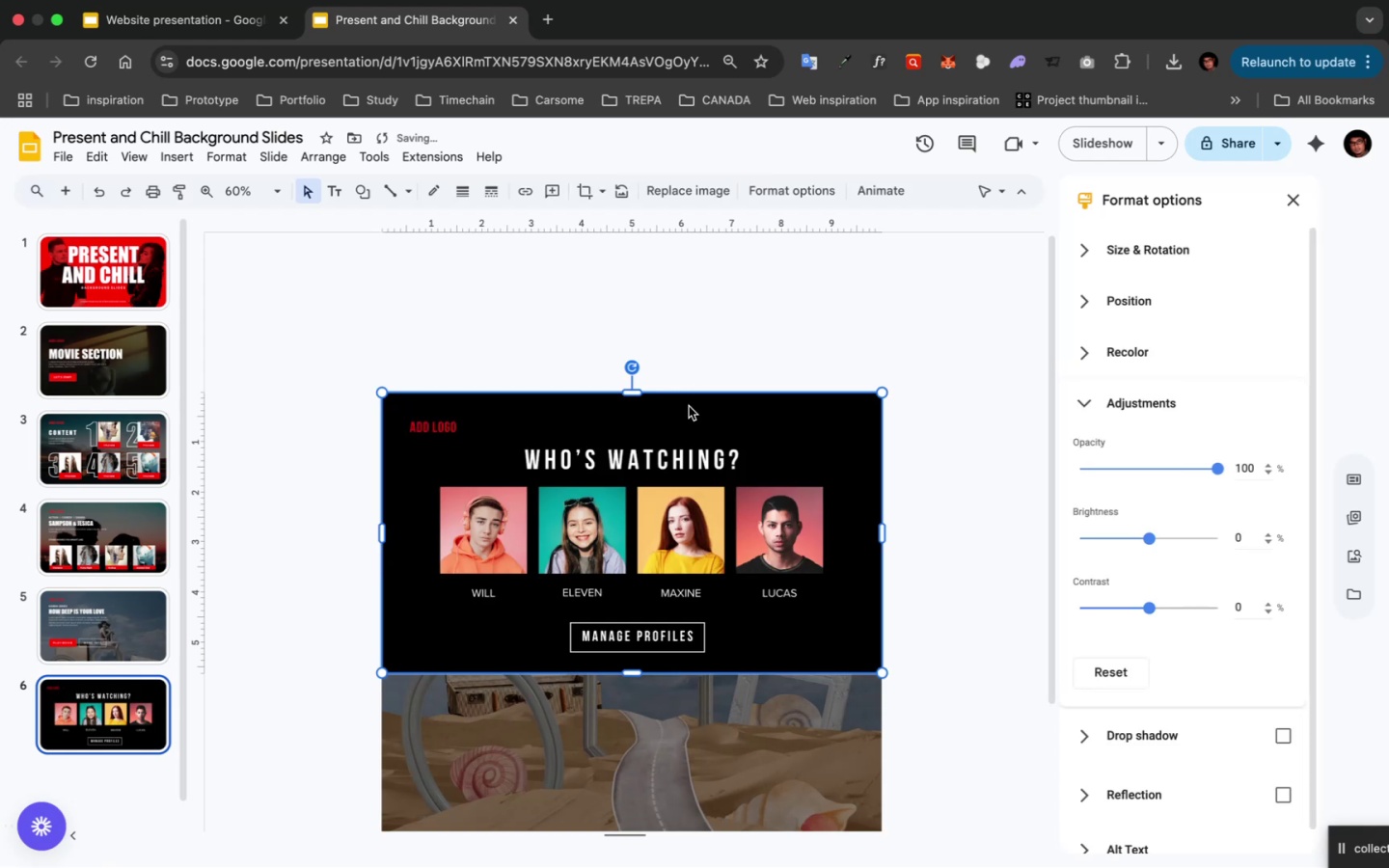 
left_click_drag(start_coordinate=[667, 512], to_coordinate=[685, 309])
 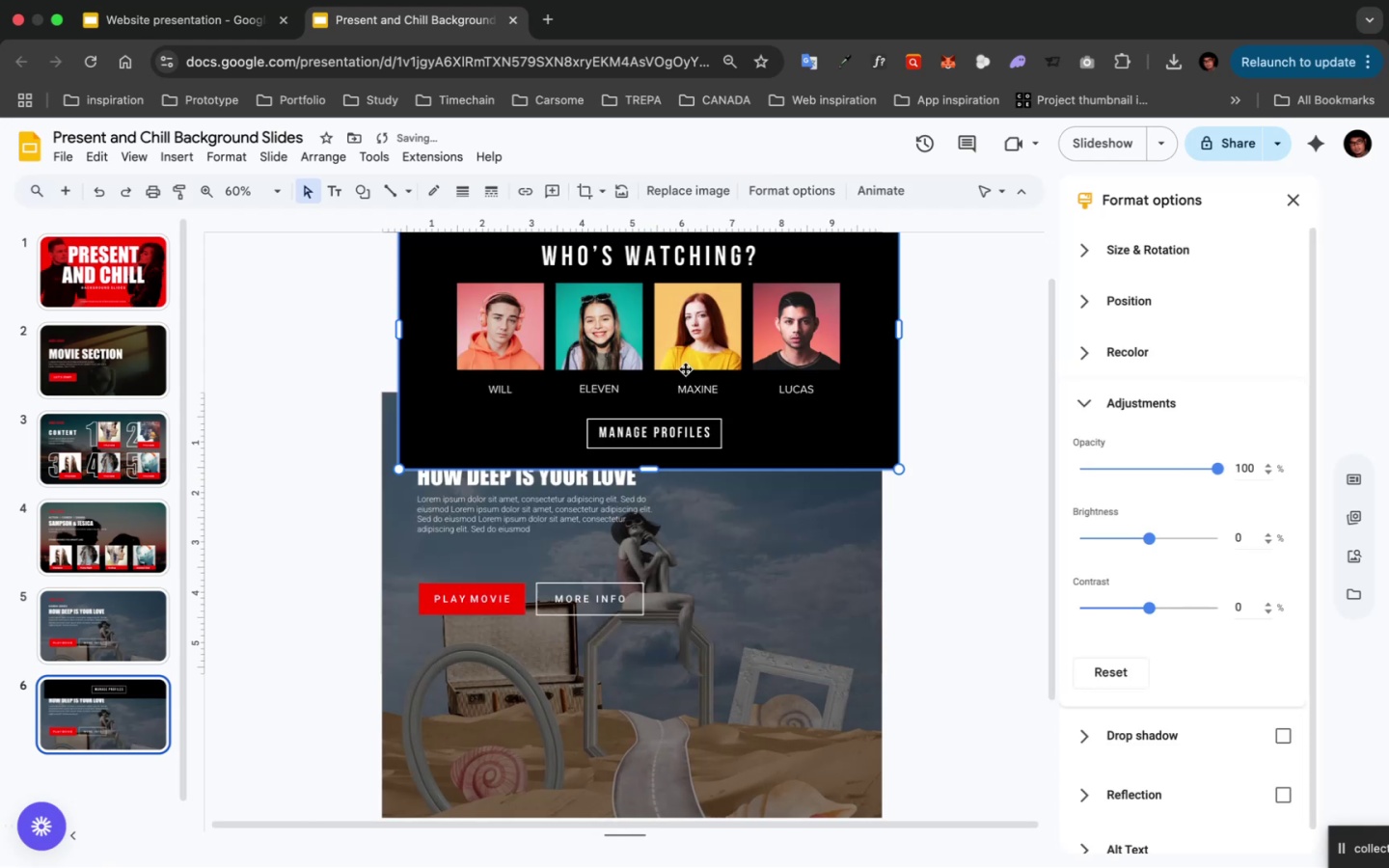 
left_click_drag(start_coordinate=[686, 364], to_coordinate=[672, 276])
 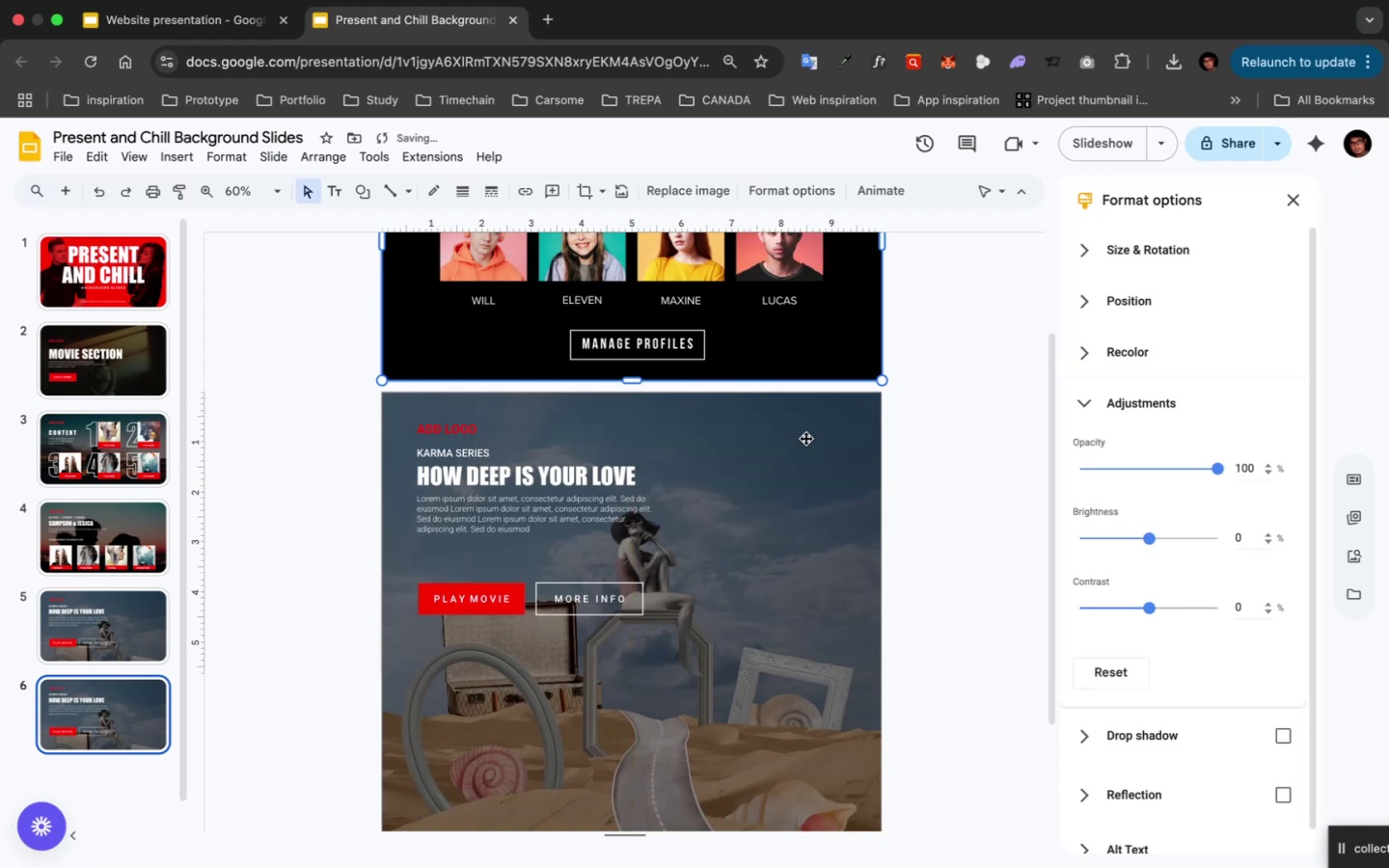 
scroll: coordinate [888, 431], scroll_direction: up, amount: 38.0
 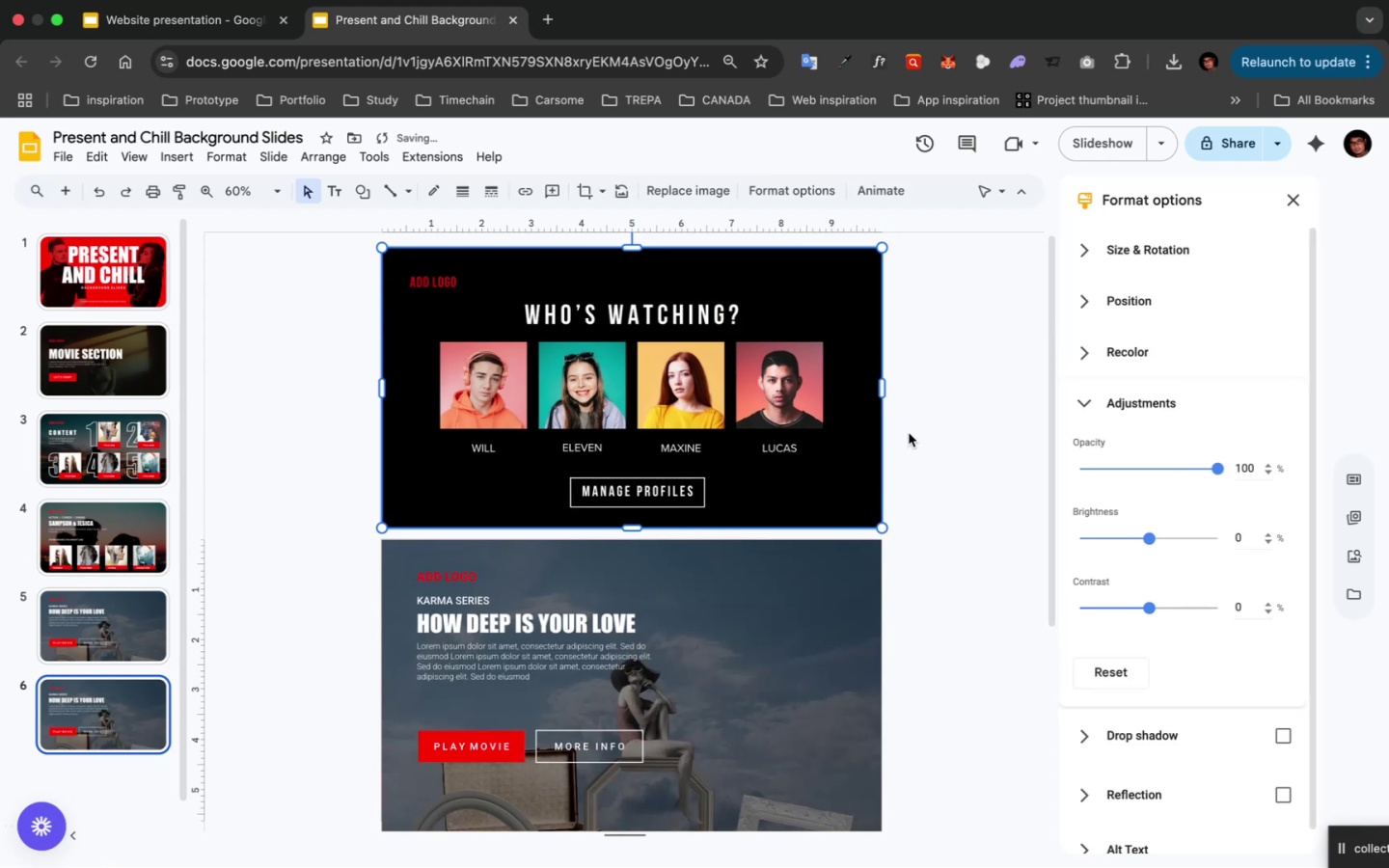 
left_click([909, 433])
 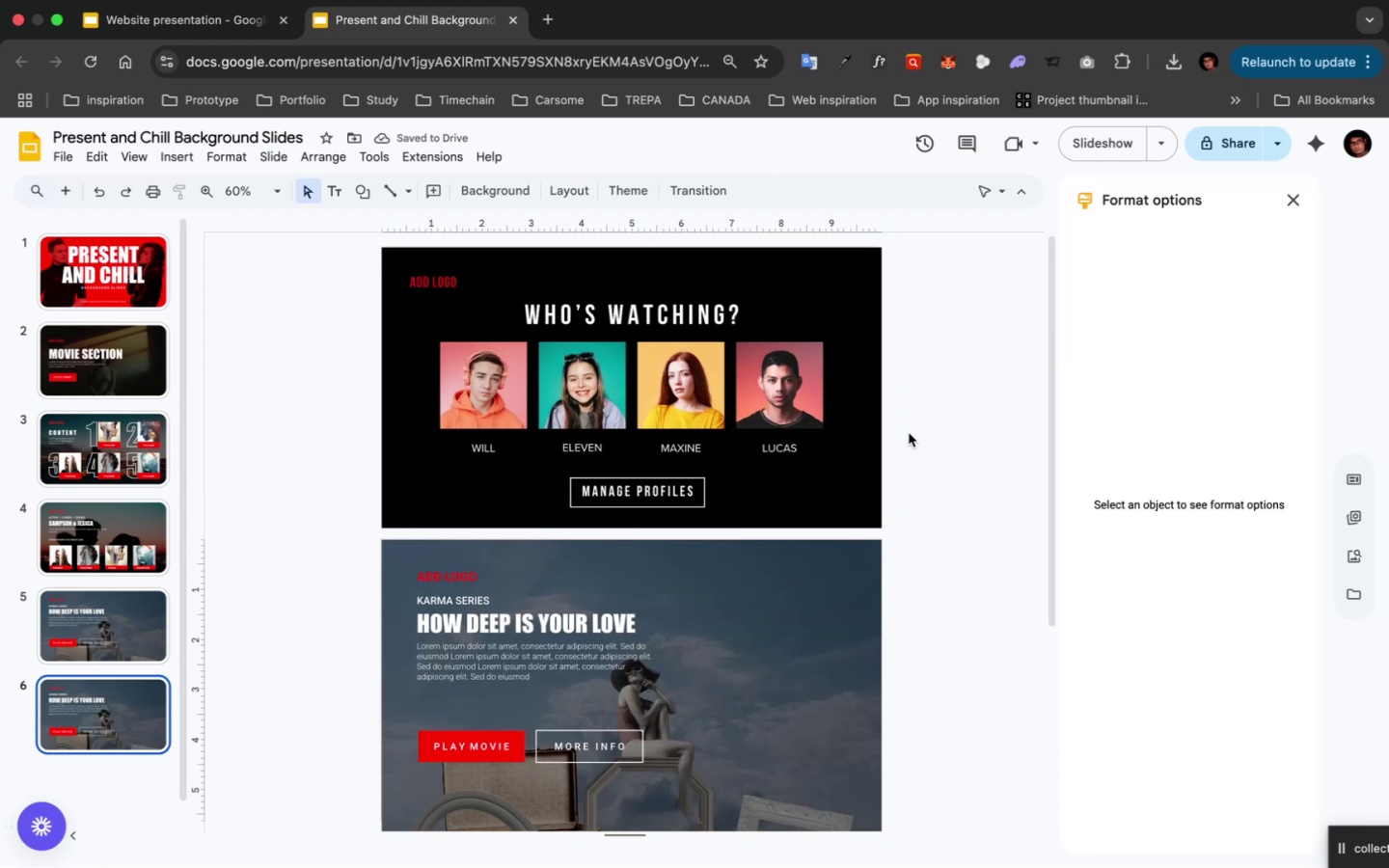 
scroll: coordinate [907, 436], scroll_direction: up, amount: 7.0
 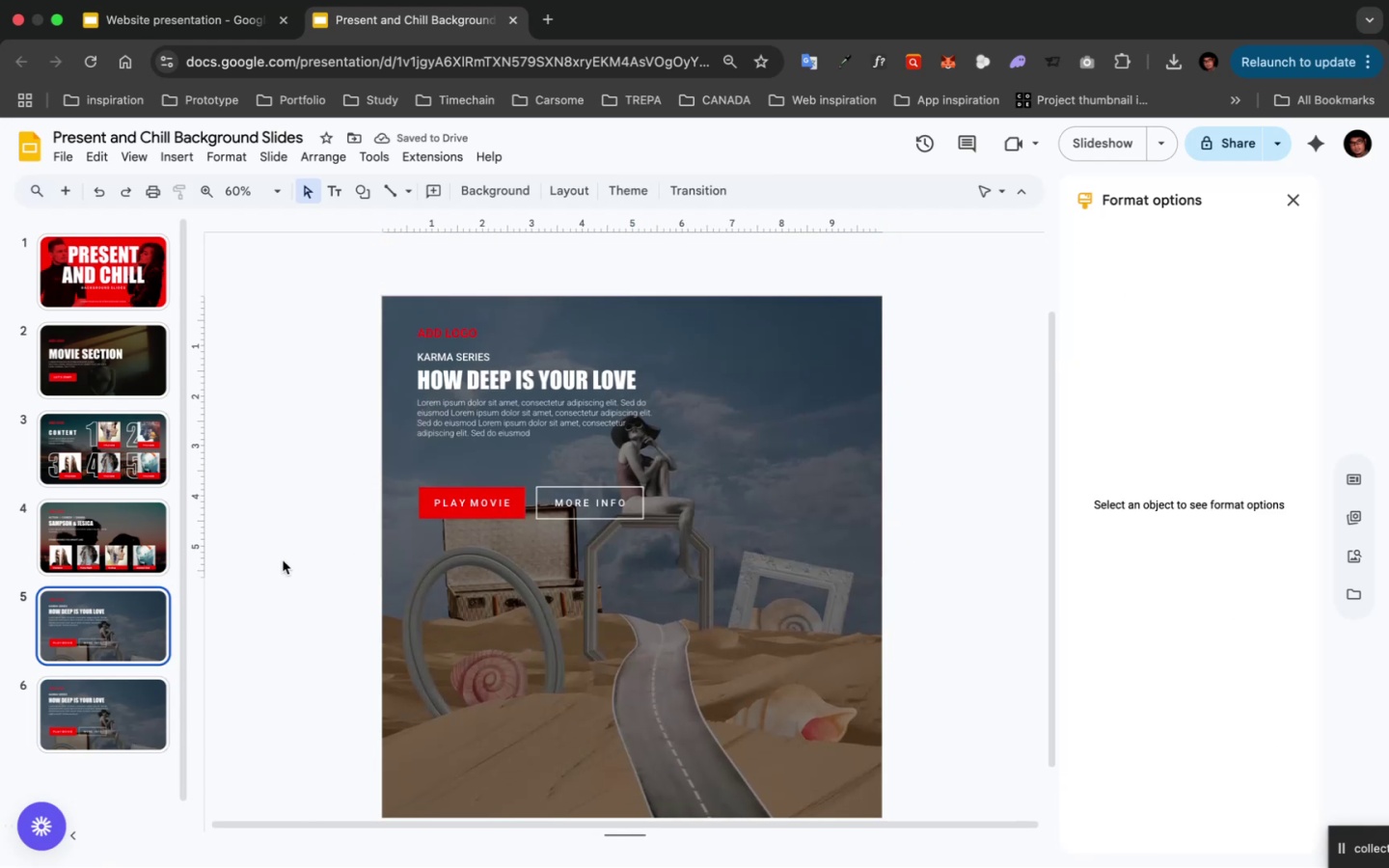 
scroll: coordinate [104, 640], scroll_direction: down, amount: 47.0
 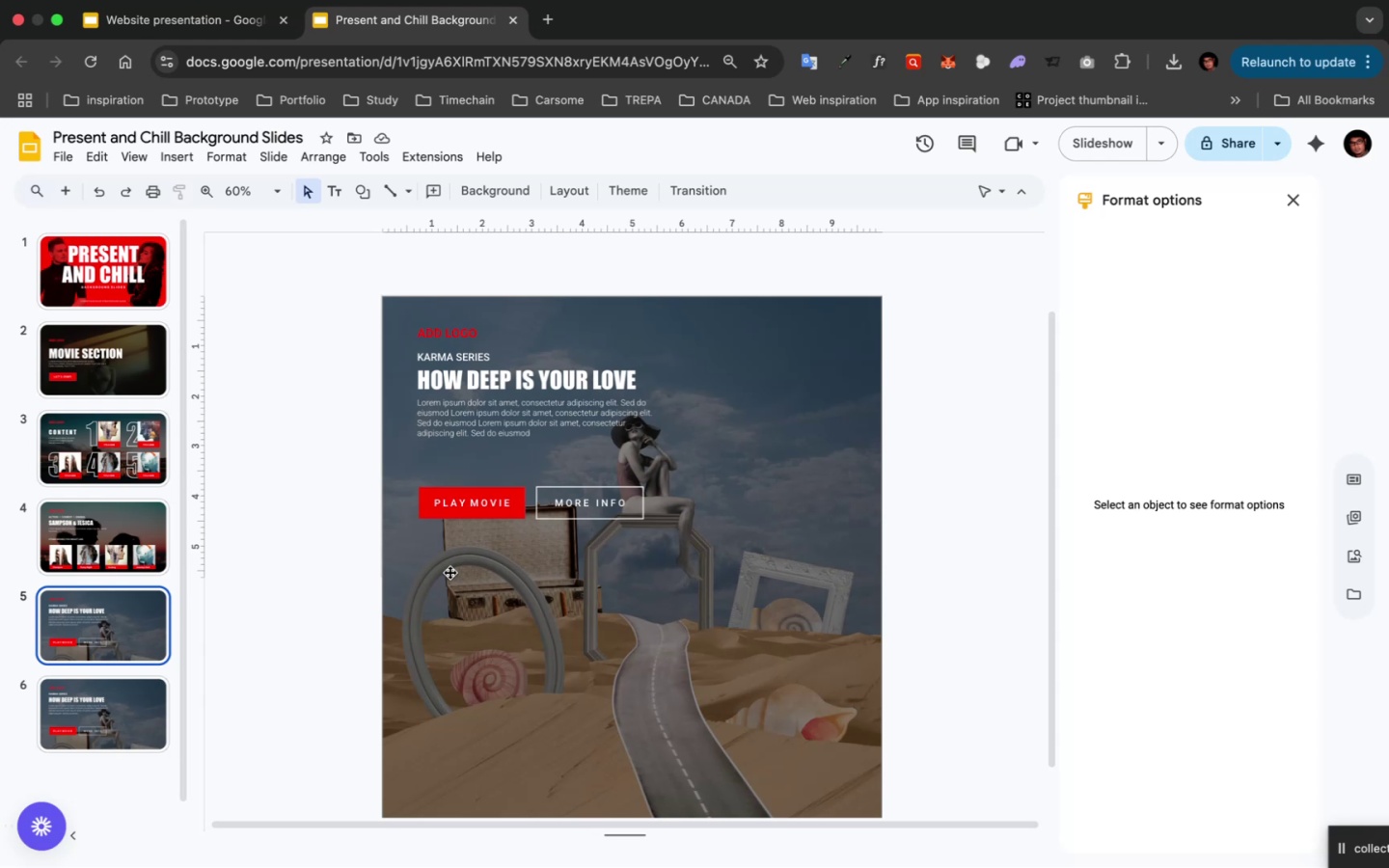 